 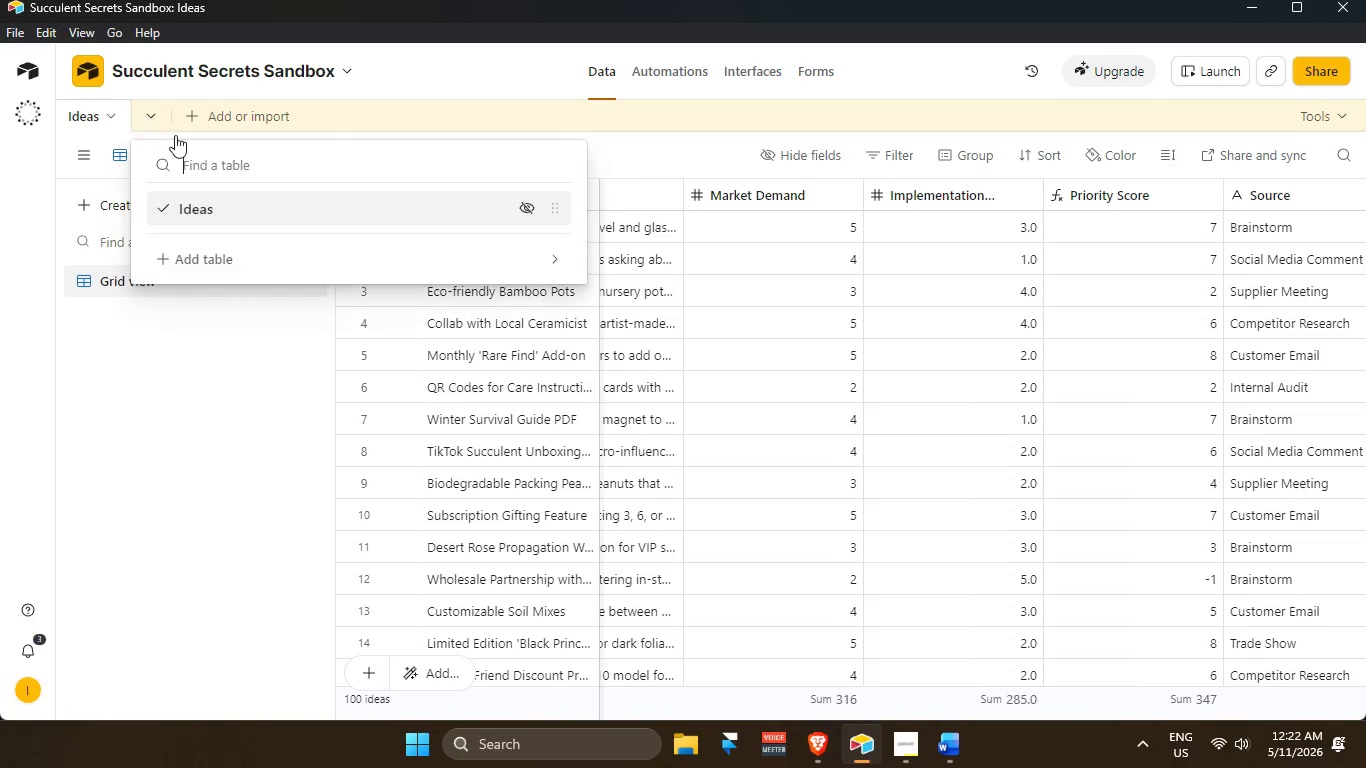 
left_click([206, 262])
 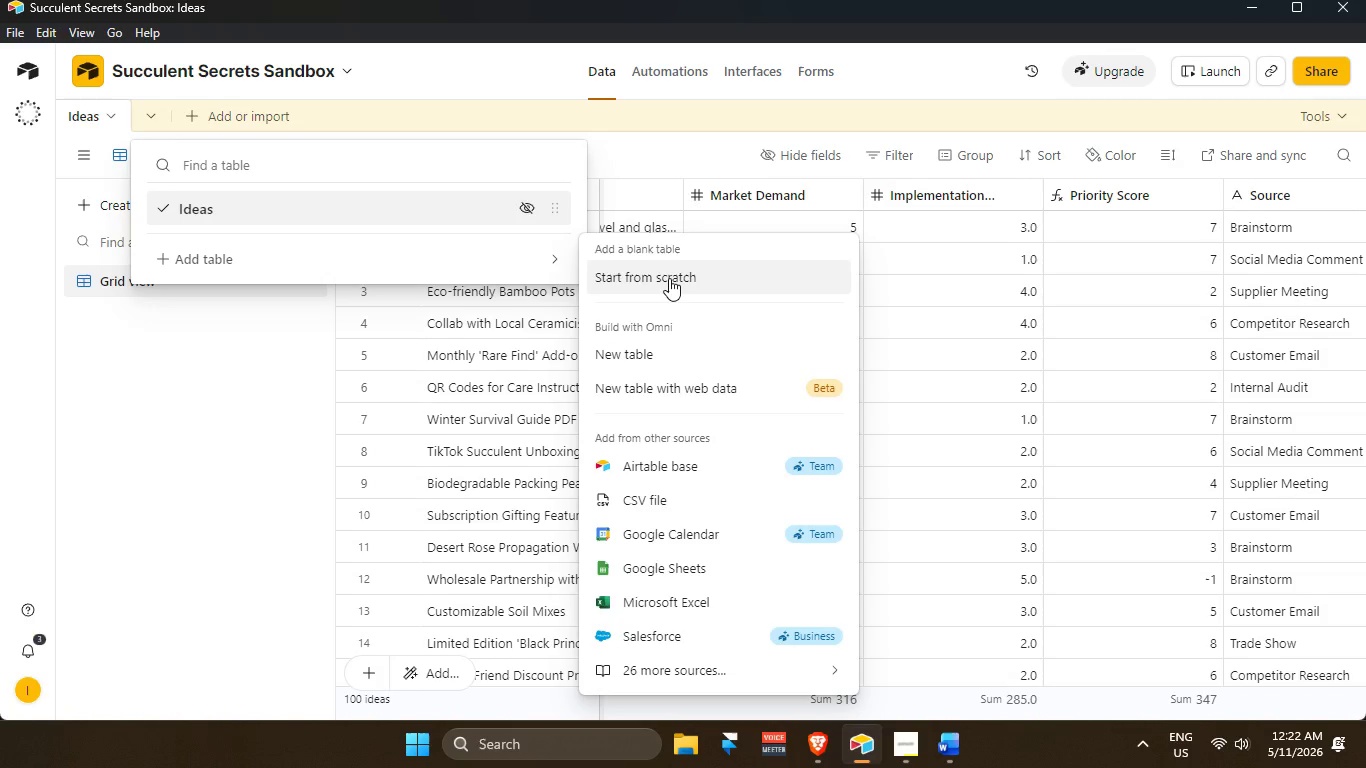 
left_click([669, 278])
 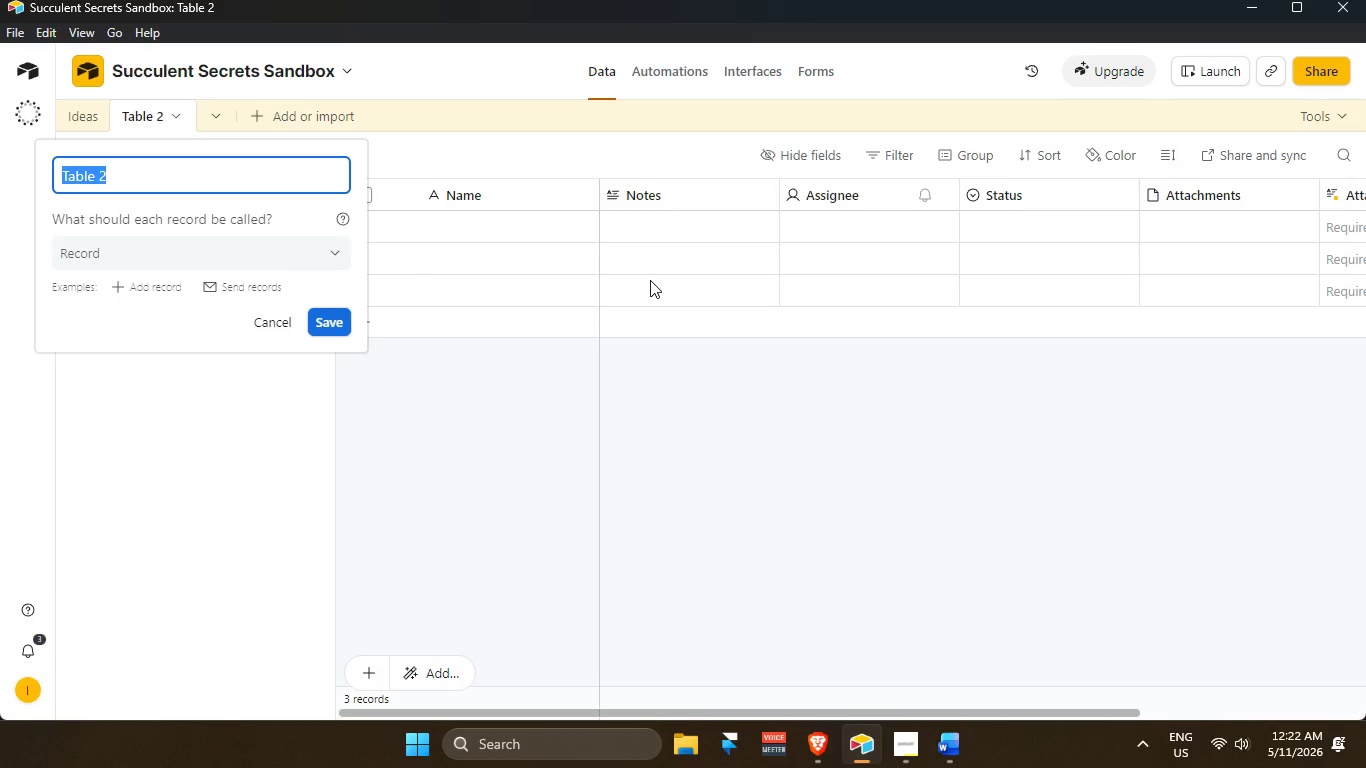 
wait(16.55)
 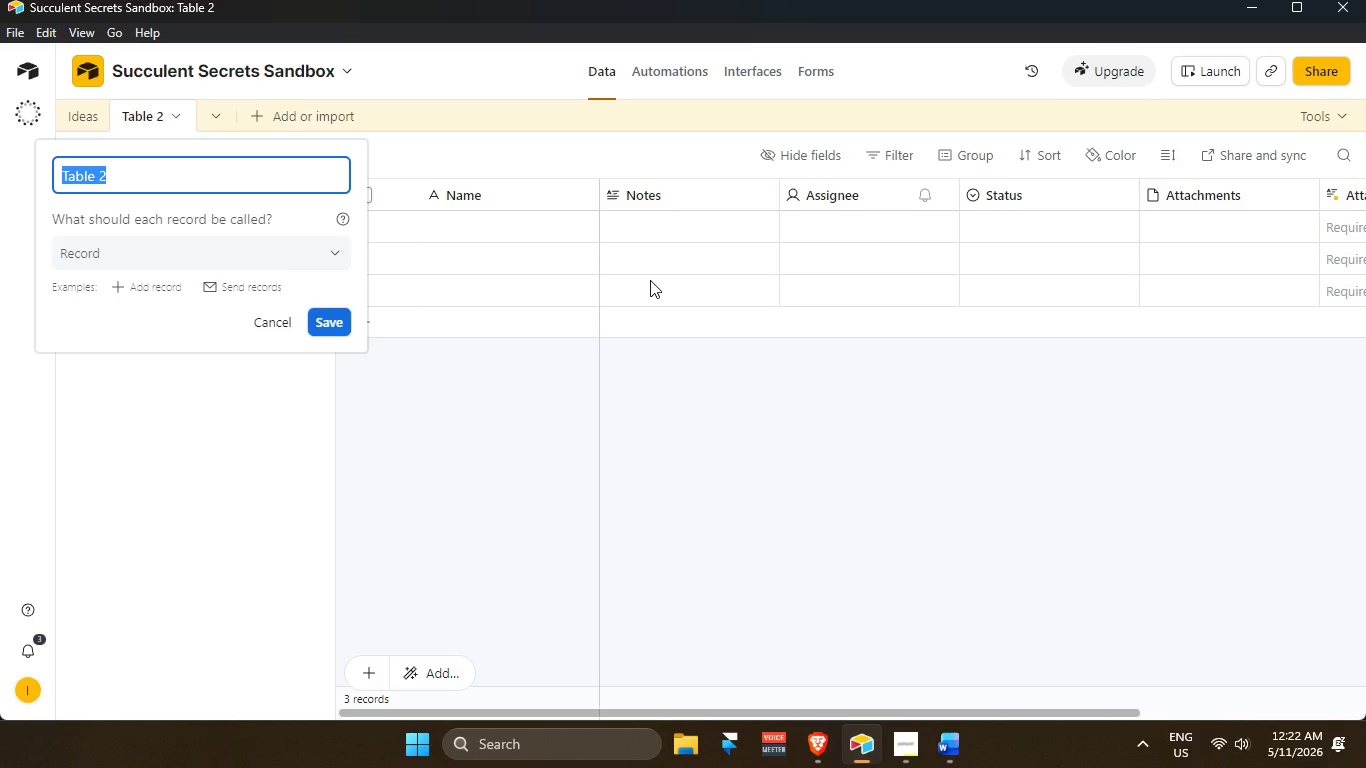 
double_click([163, 116])
 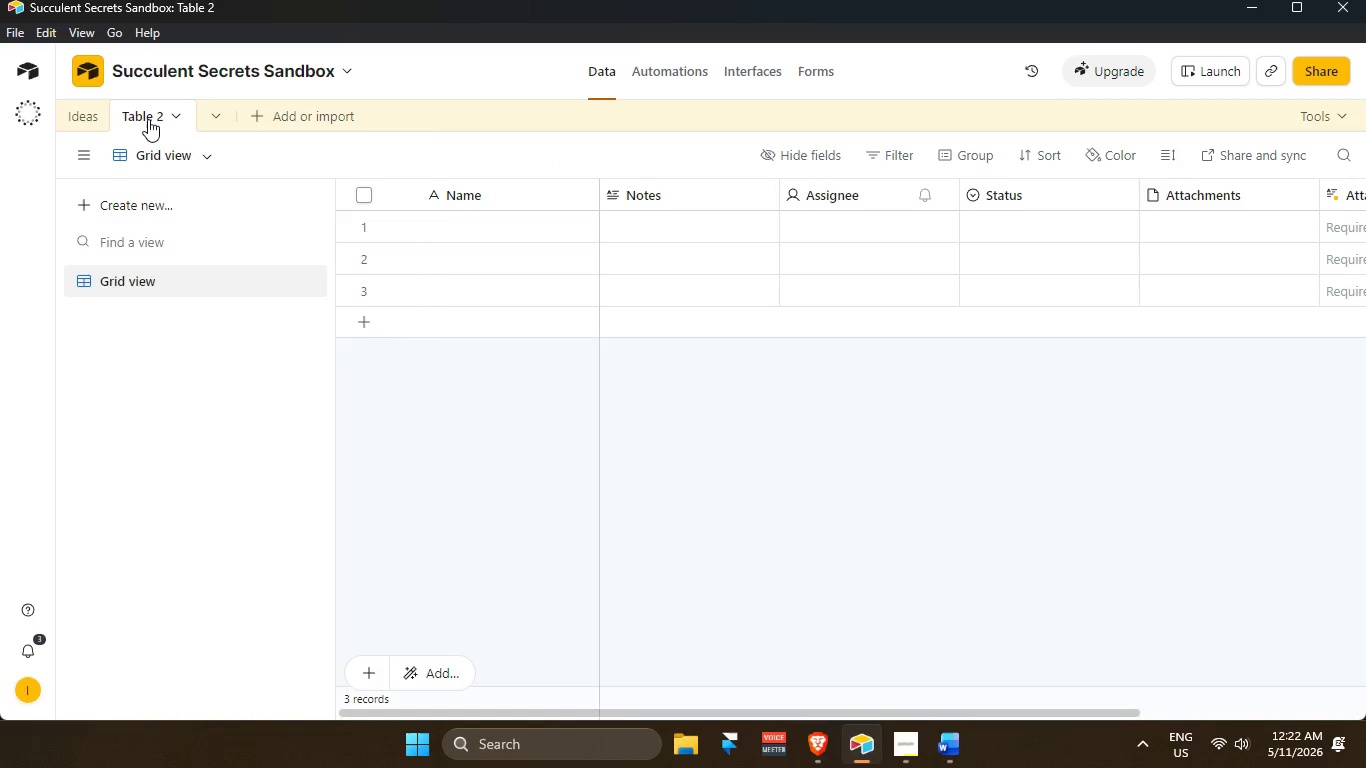 
double_click([148, 118])
 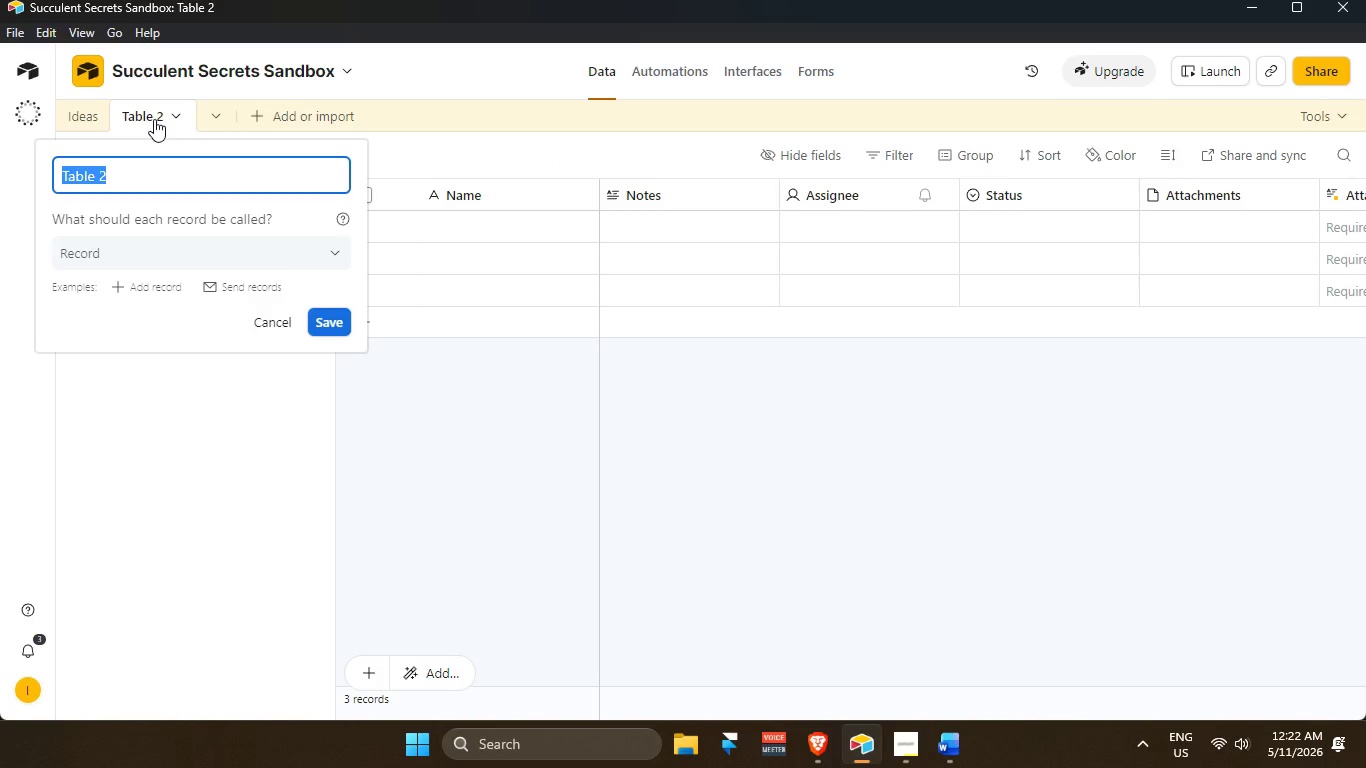 
key(Backspace)